 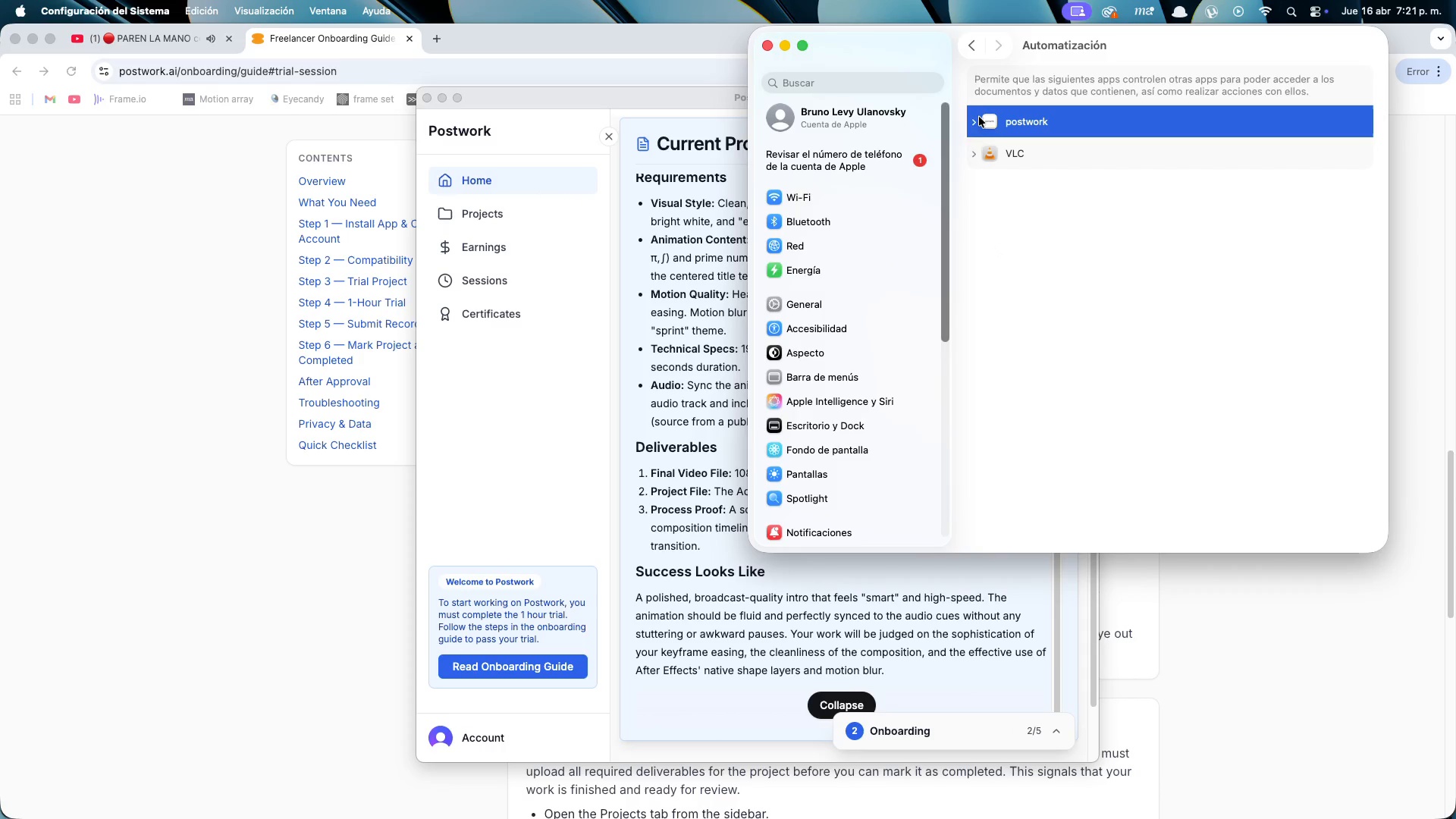 
left_click([1350, 147])
 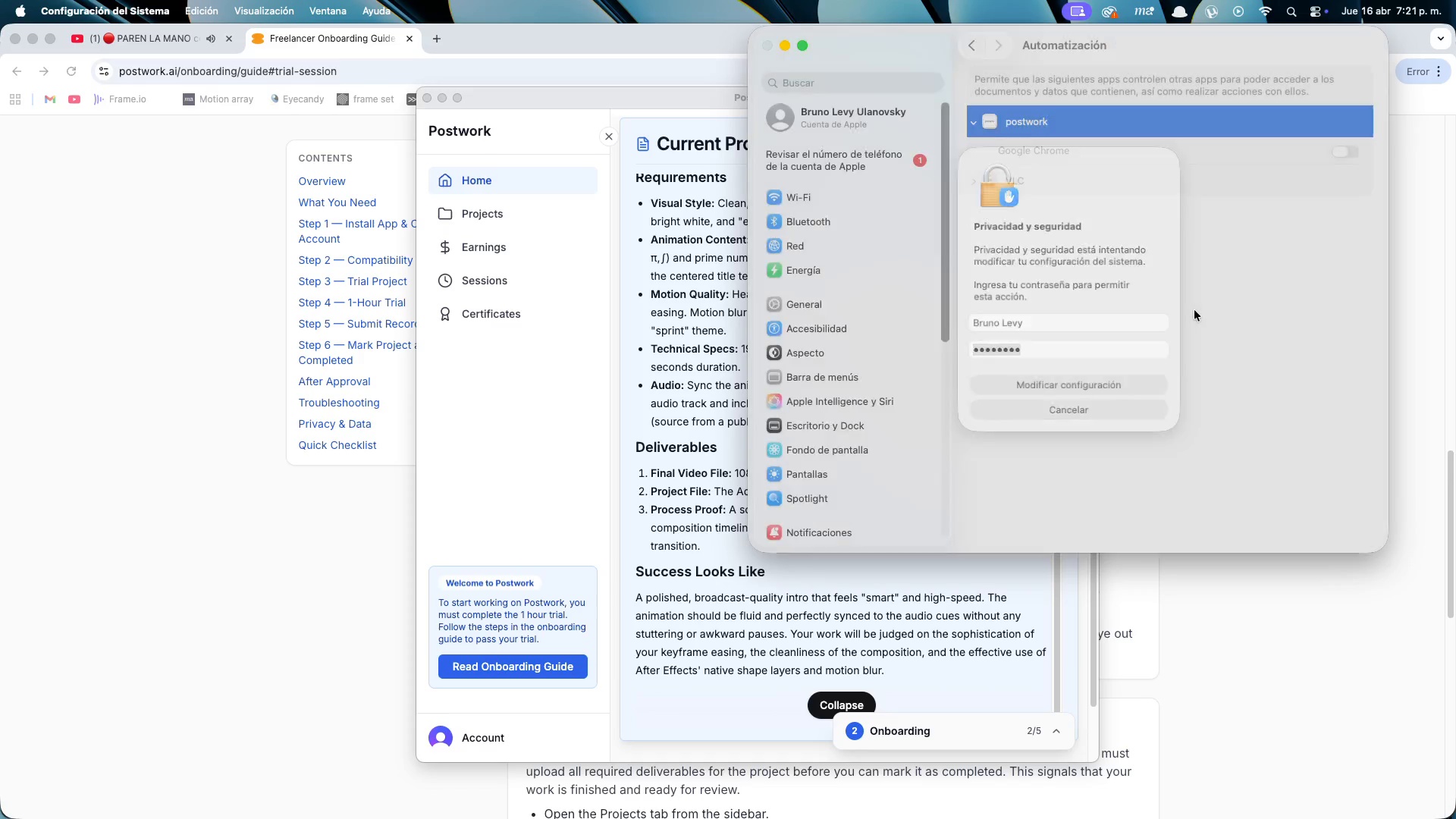 
wait(5.15)
 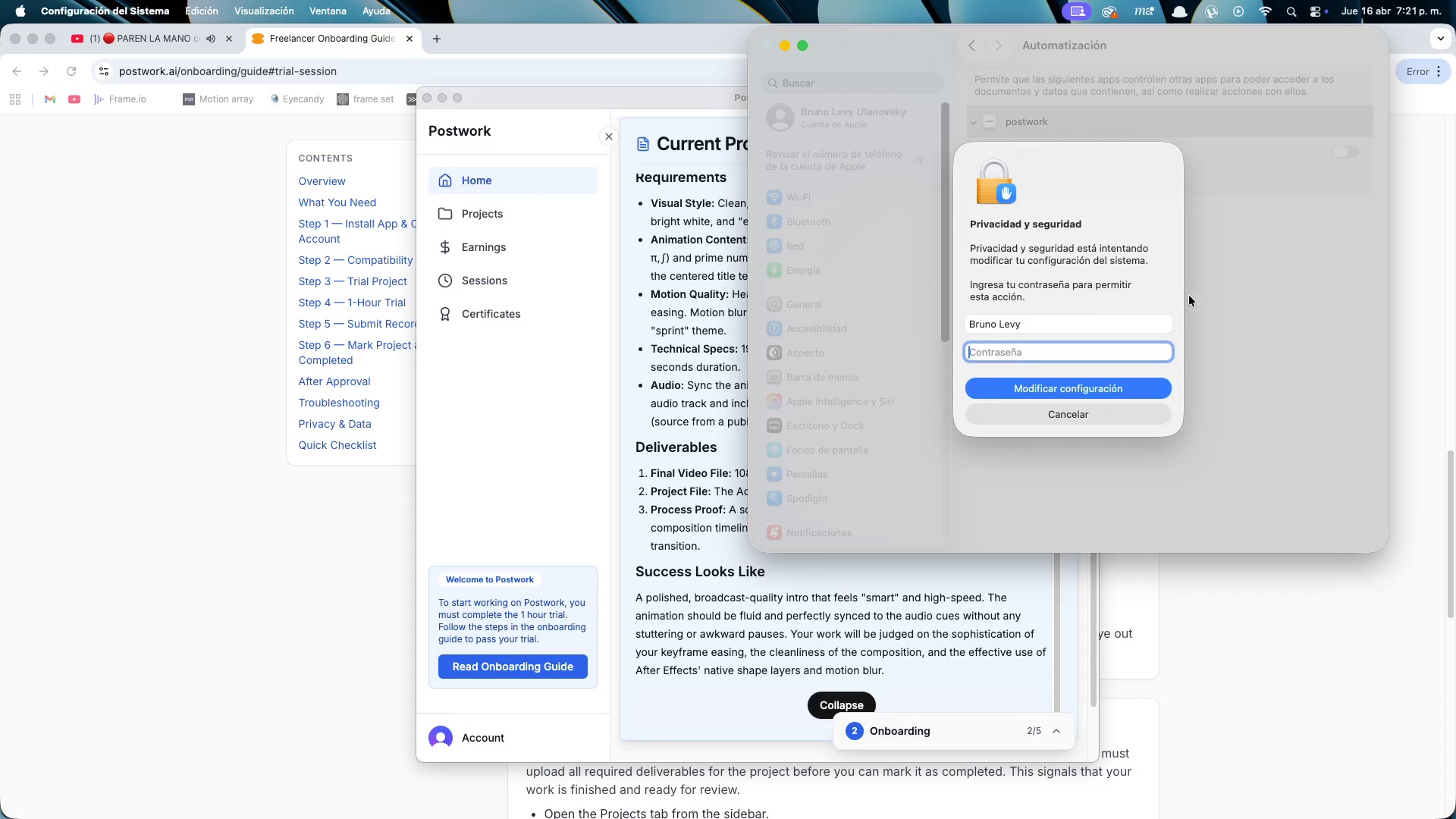 
key(Meta+CommandLeft)
 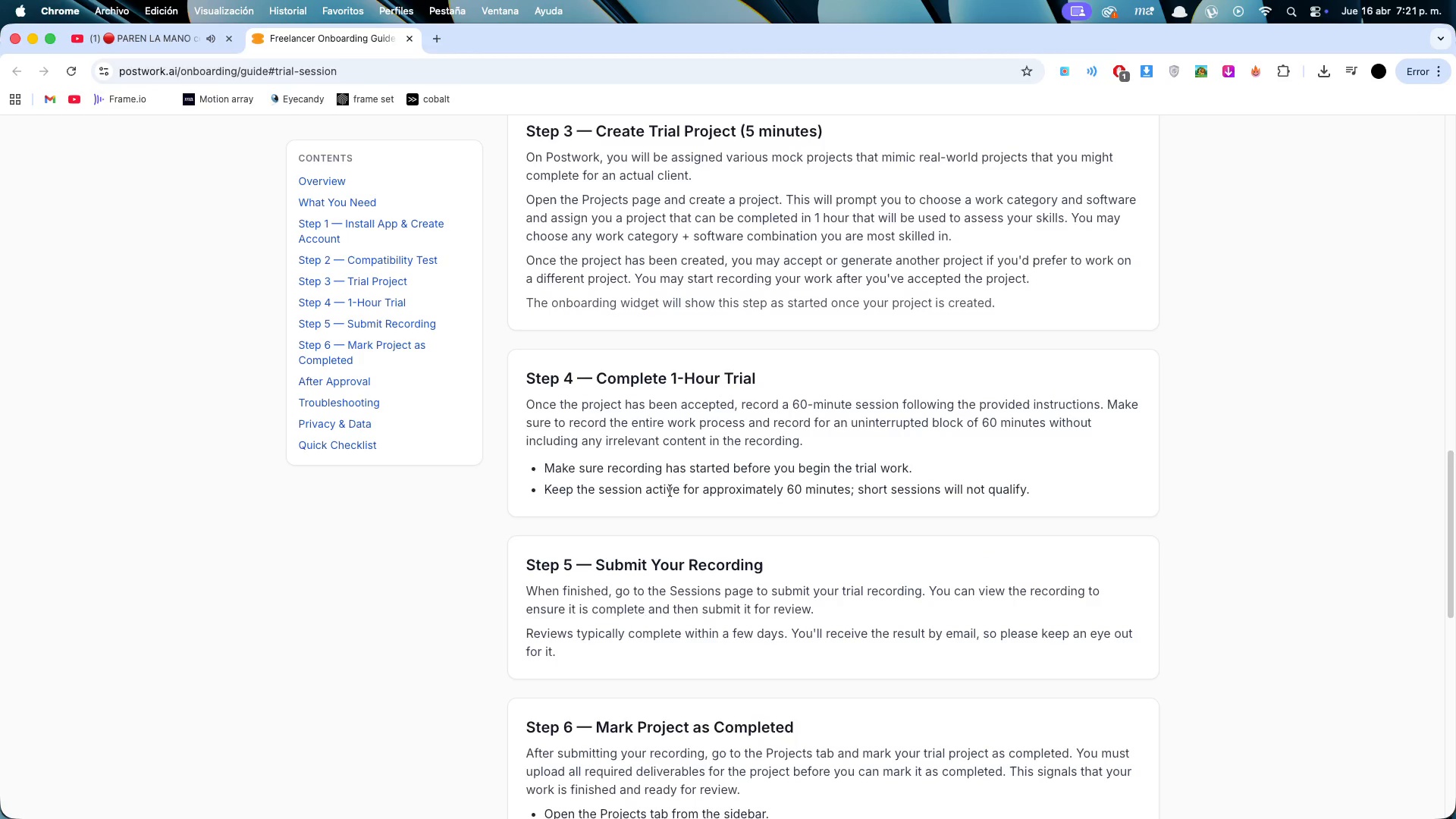 
key(Meta+Tab)
 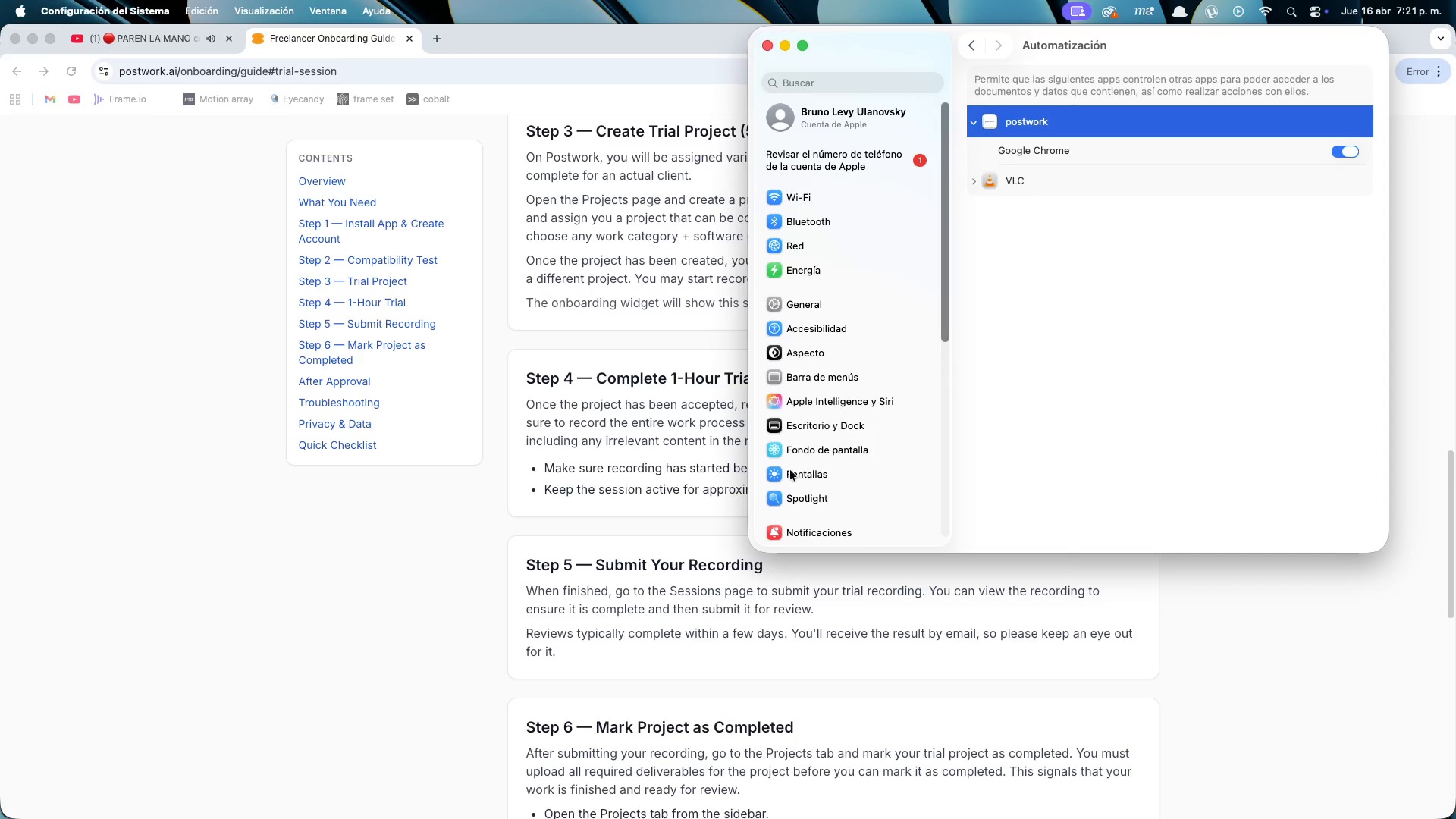 
key(Meta+Tab)
 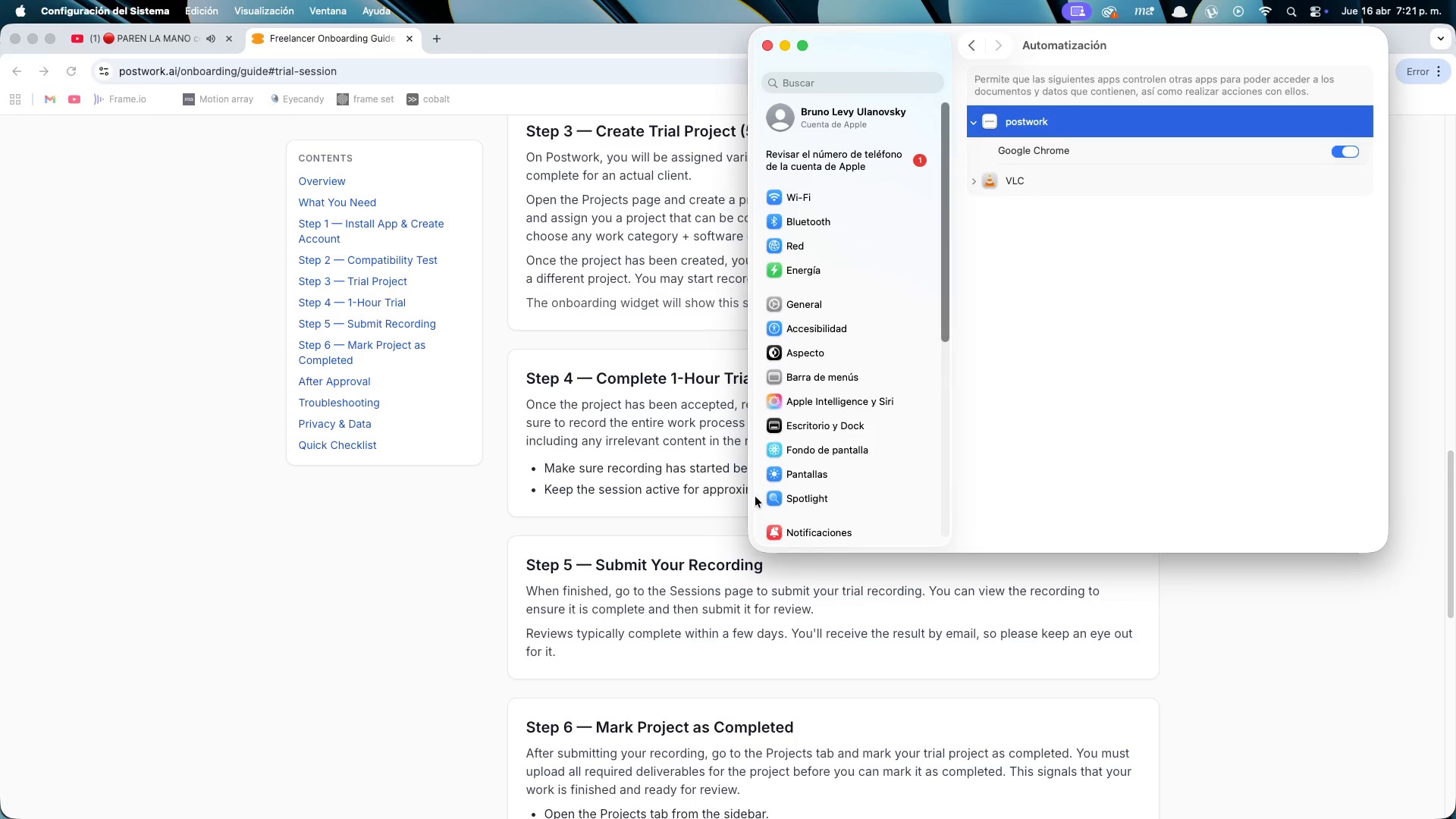 
key(Meta+Tab)